 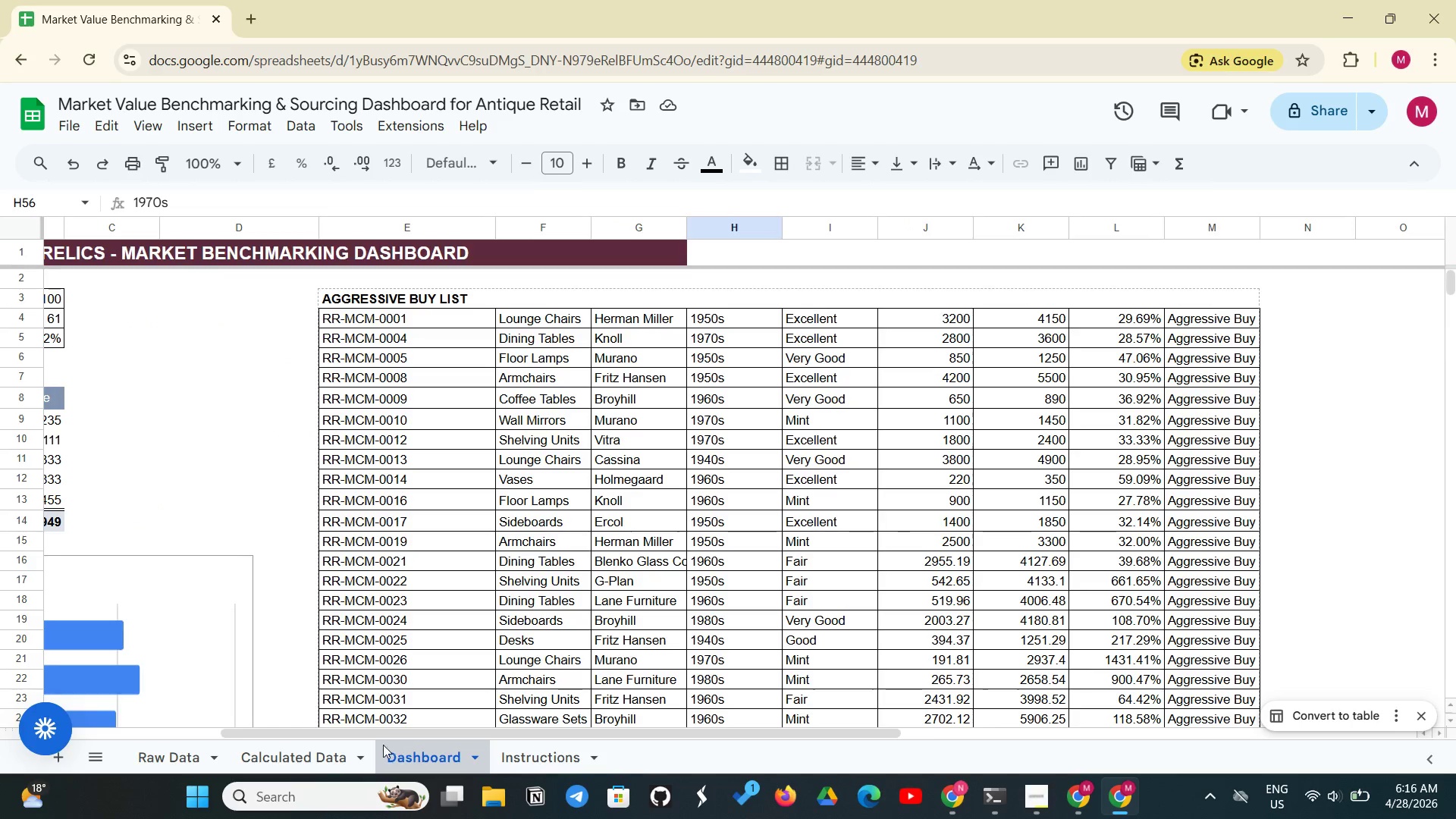 
left_click([268, 762])
 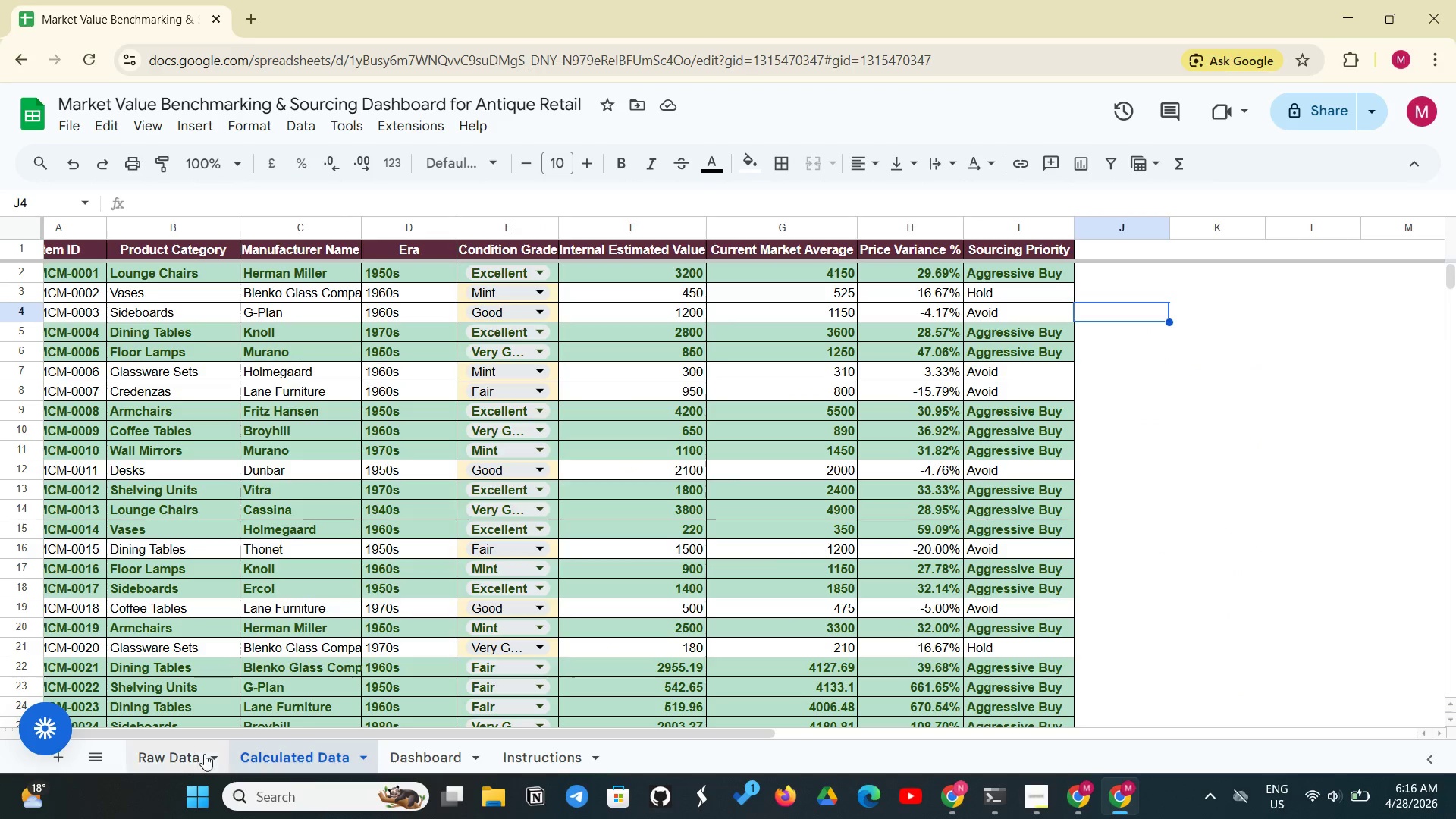 
mouse_move([193, 754])
 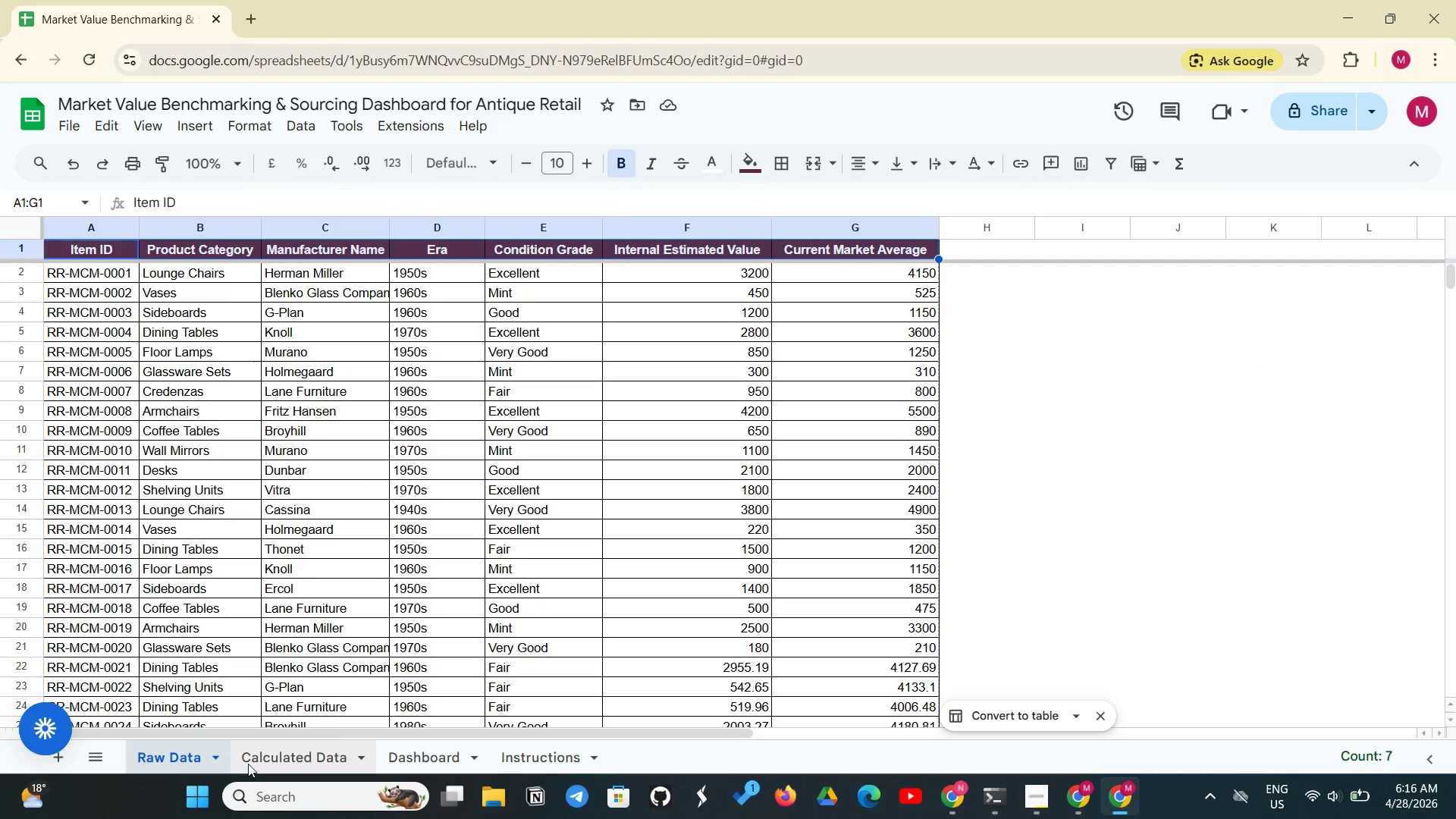 
mouse_move([265, 755])
 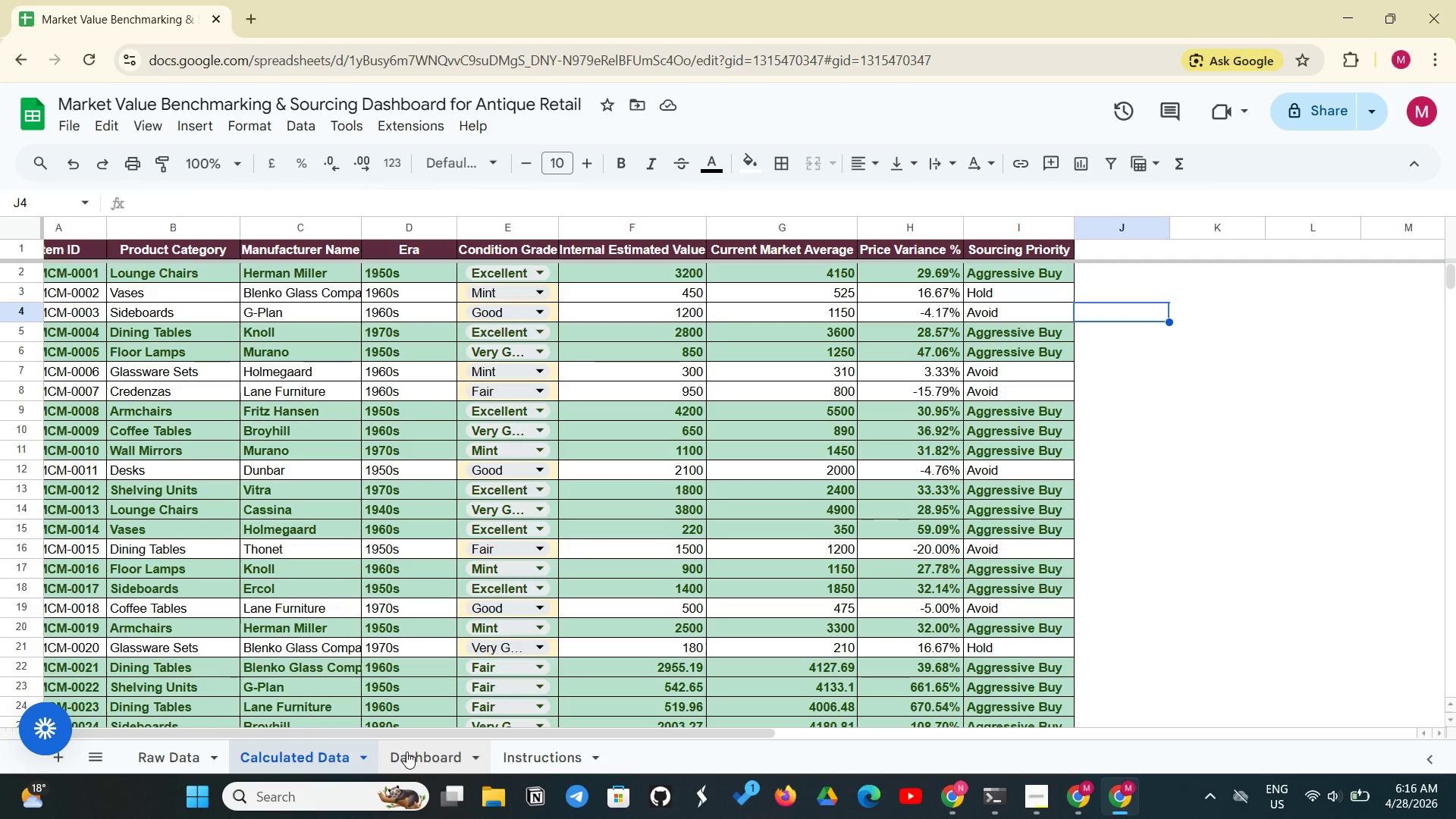 
left_click([406, 752])
 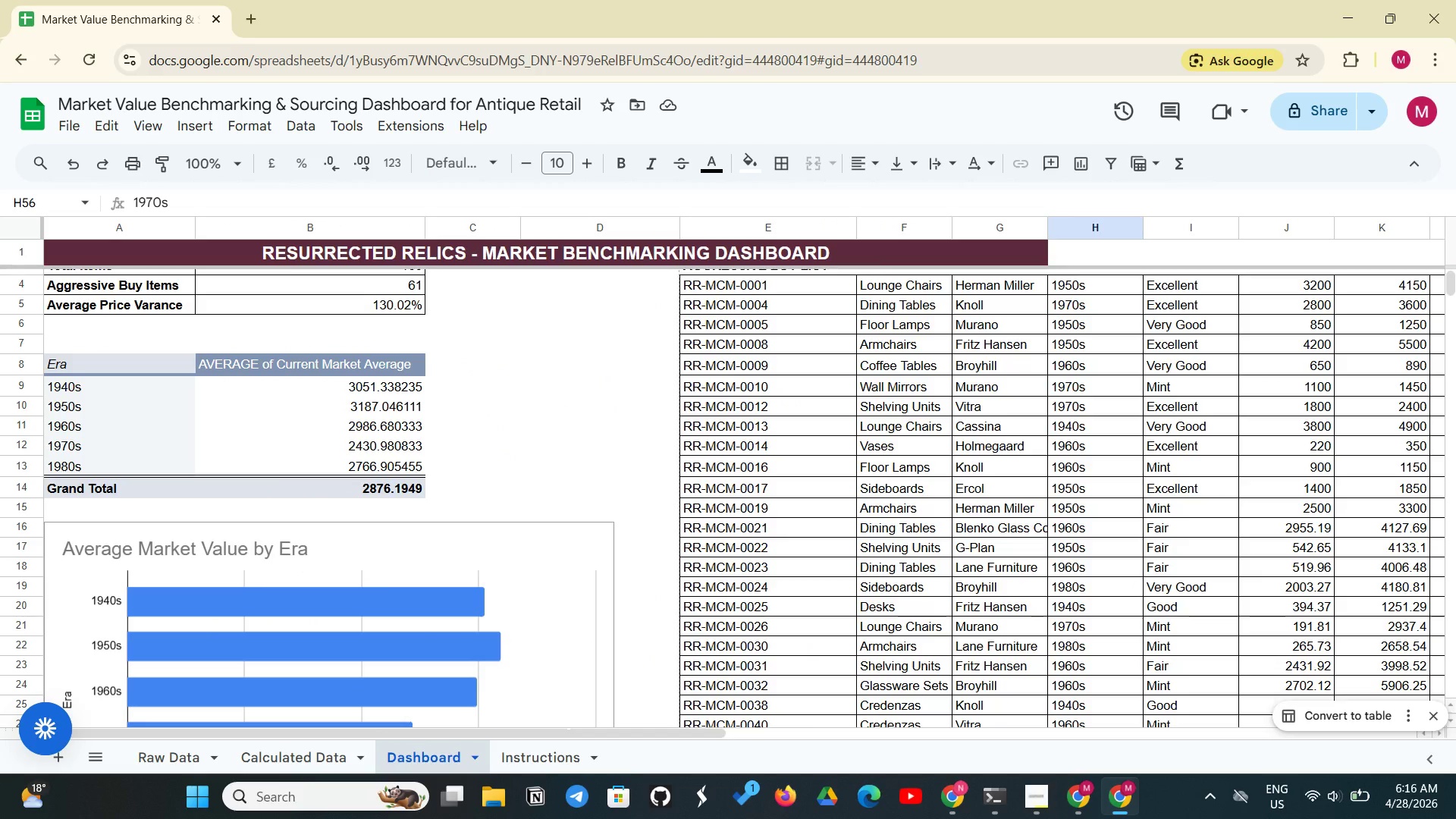 
wait(10.73)
 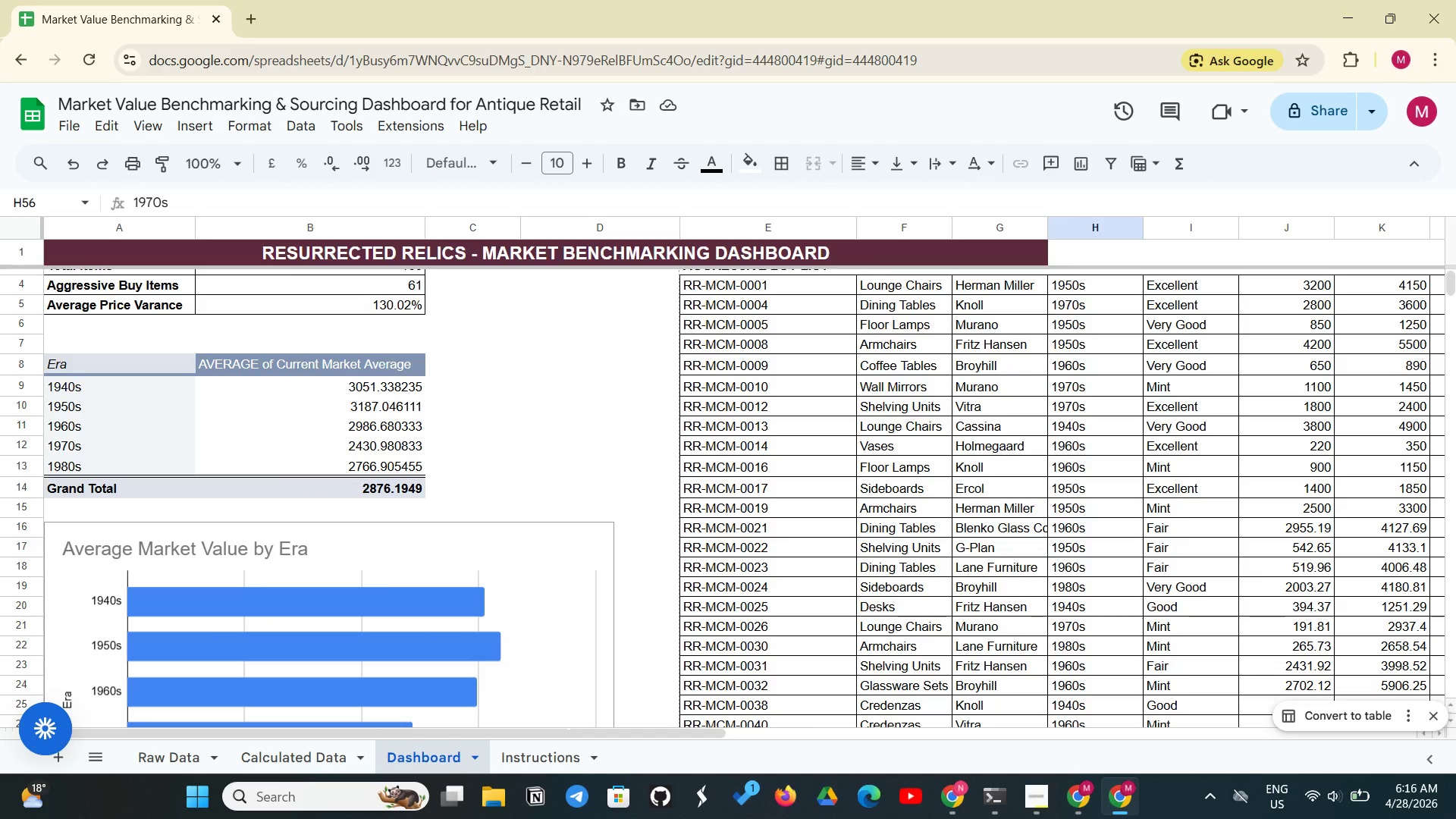 
left_click([1038, 788])